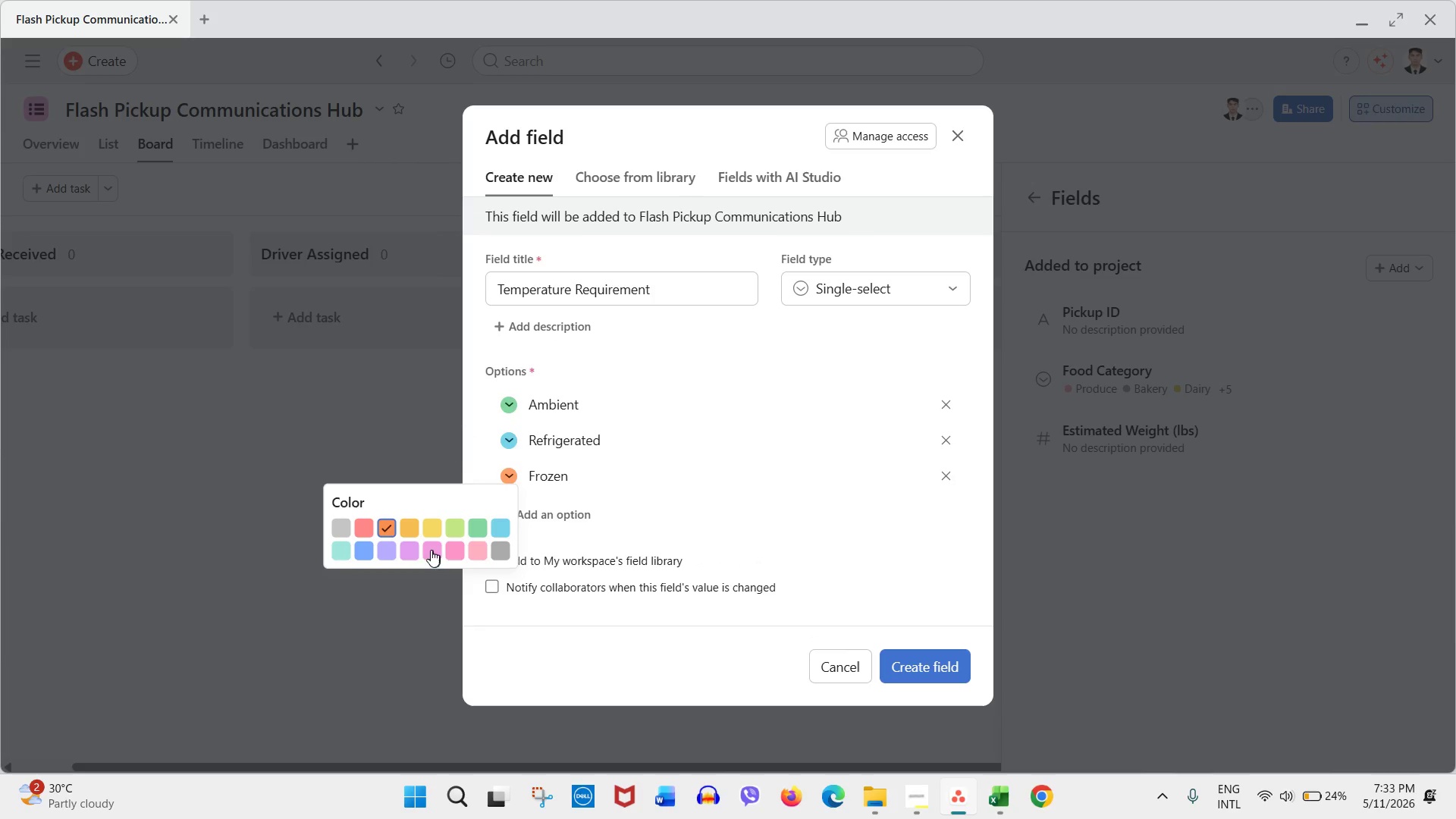 
left_click([388, 552])
 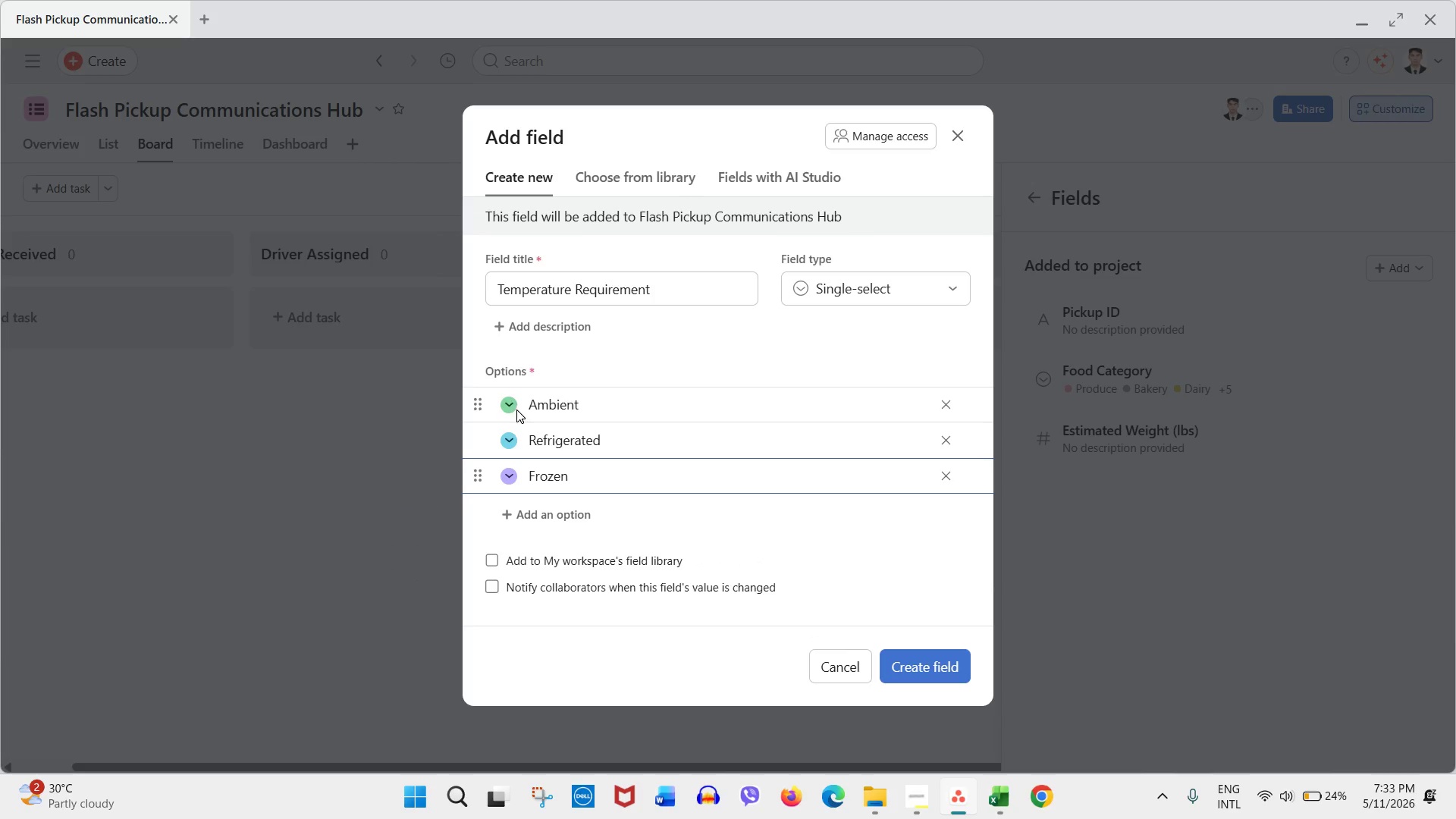 
left_click([513, 406])
 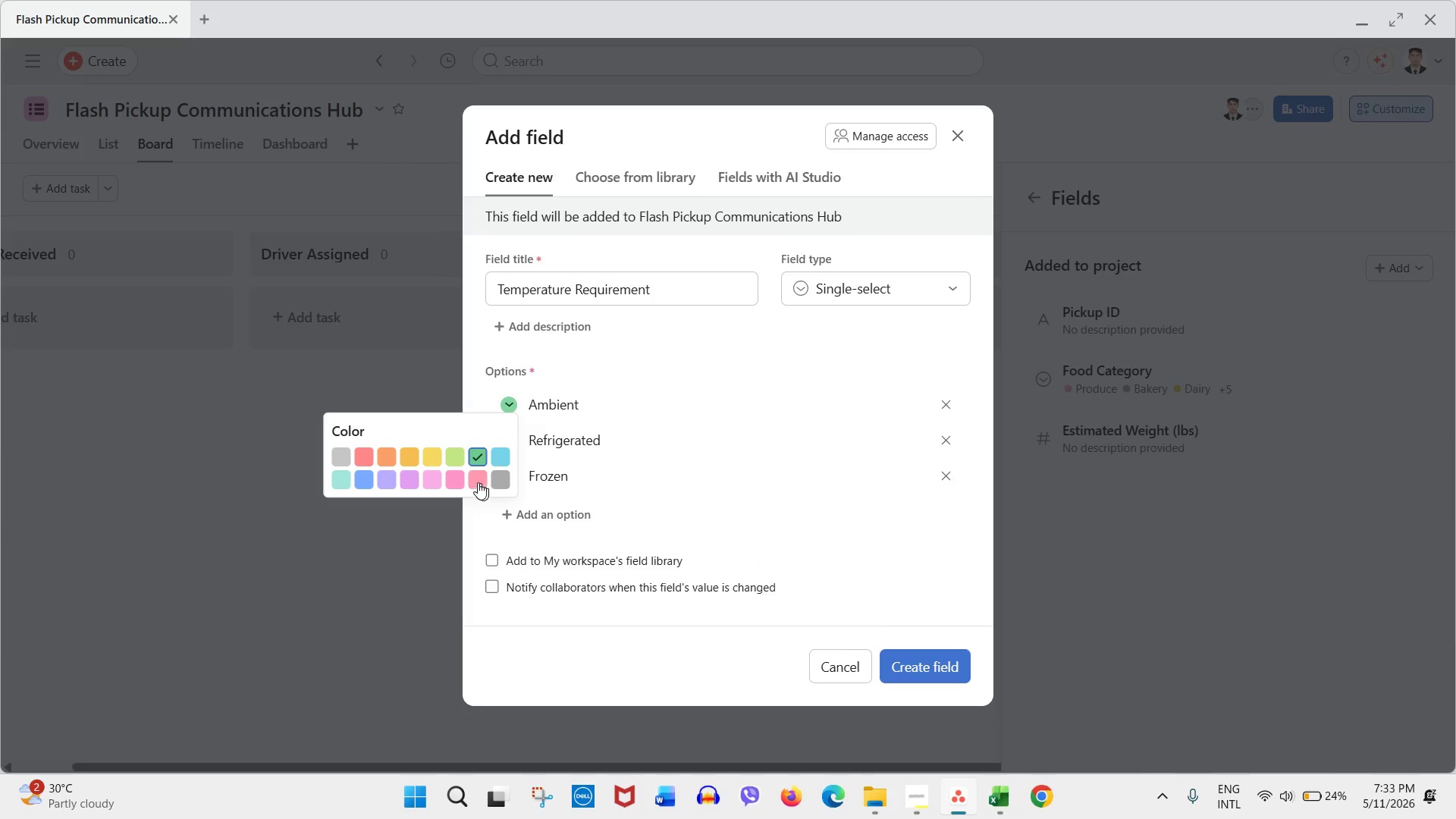 
left_click([422, 457])
 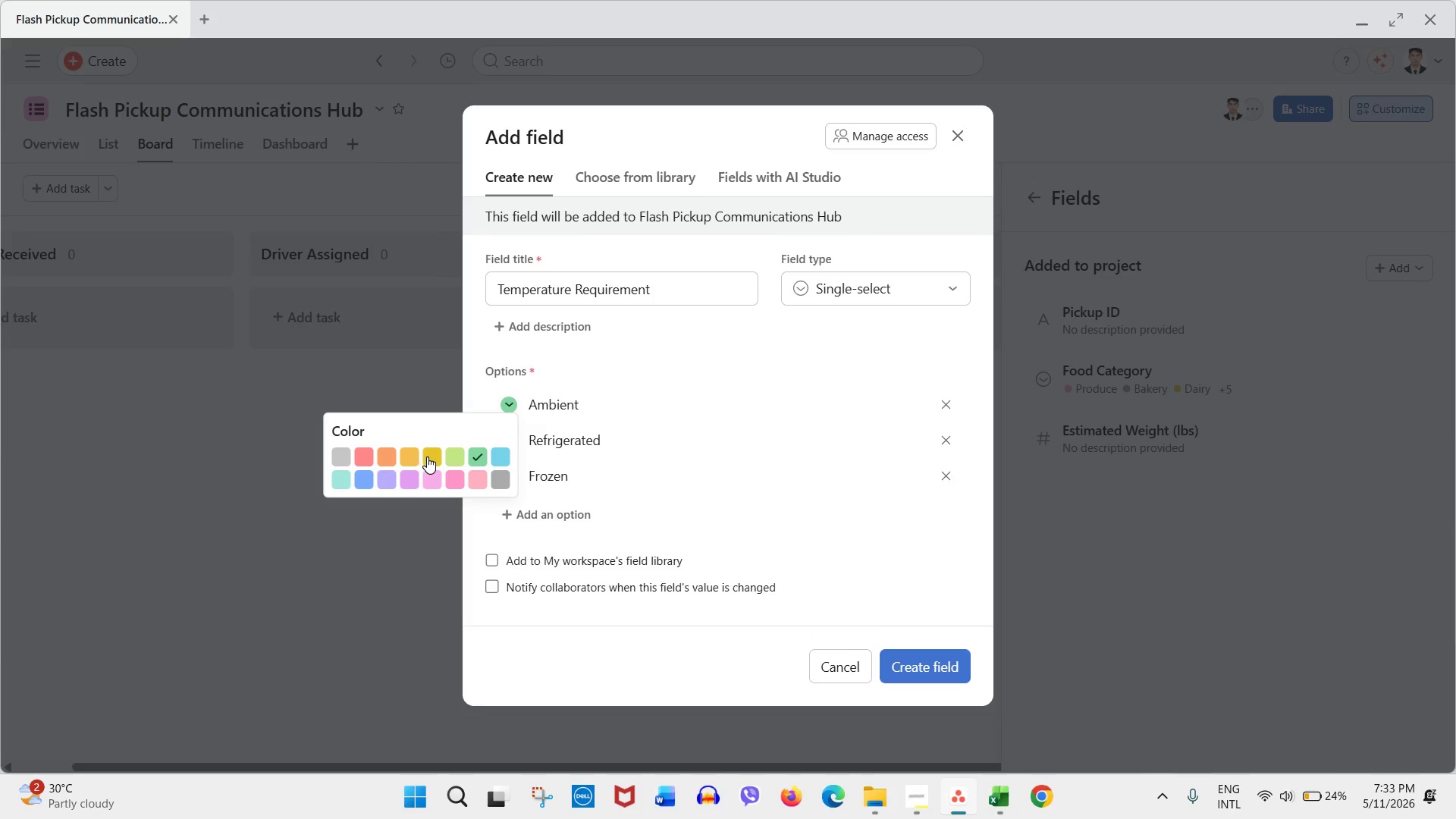 
left_click([427, 457])
 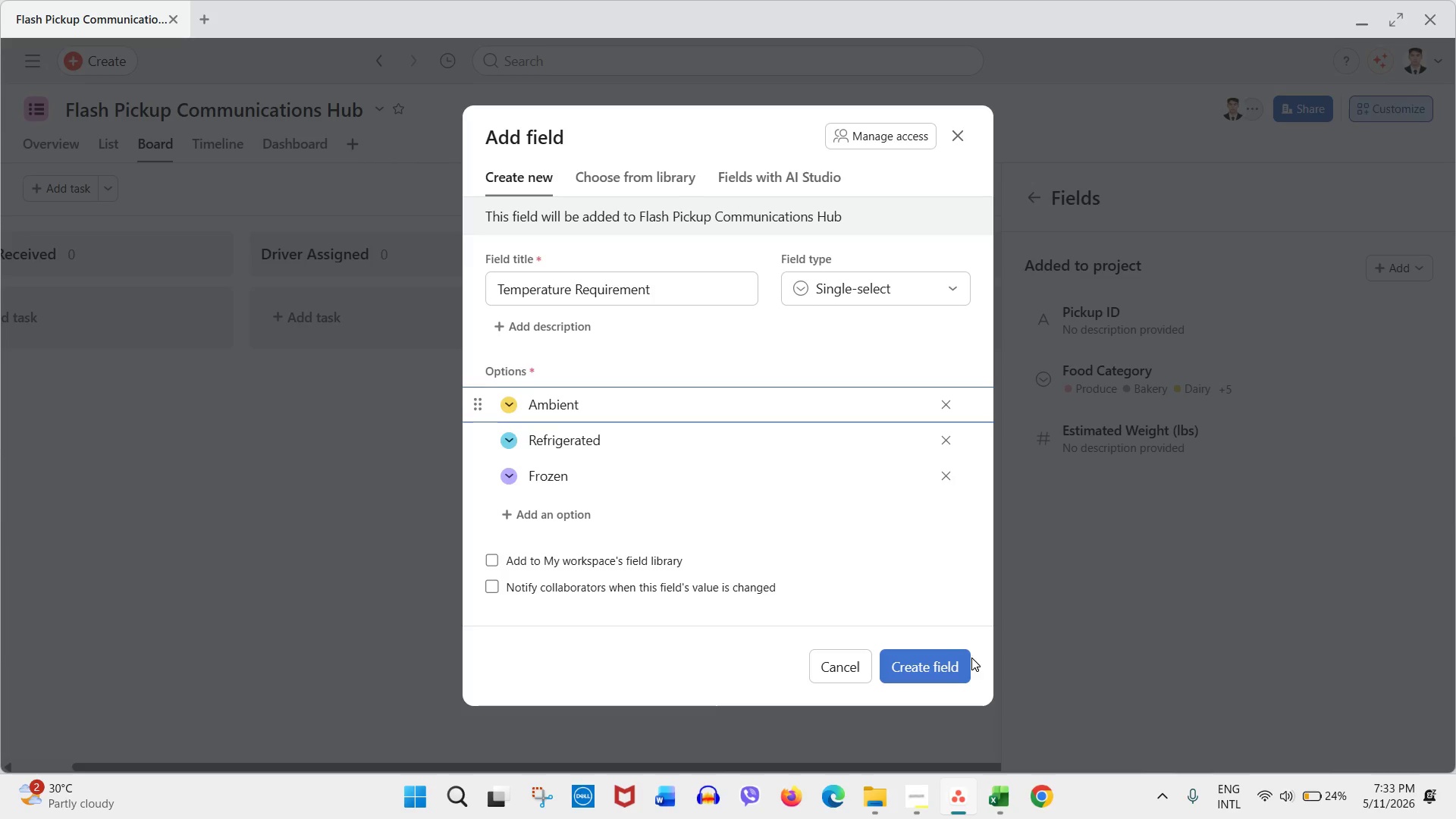 
left_click([925, 661])
 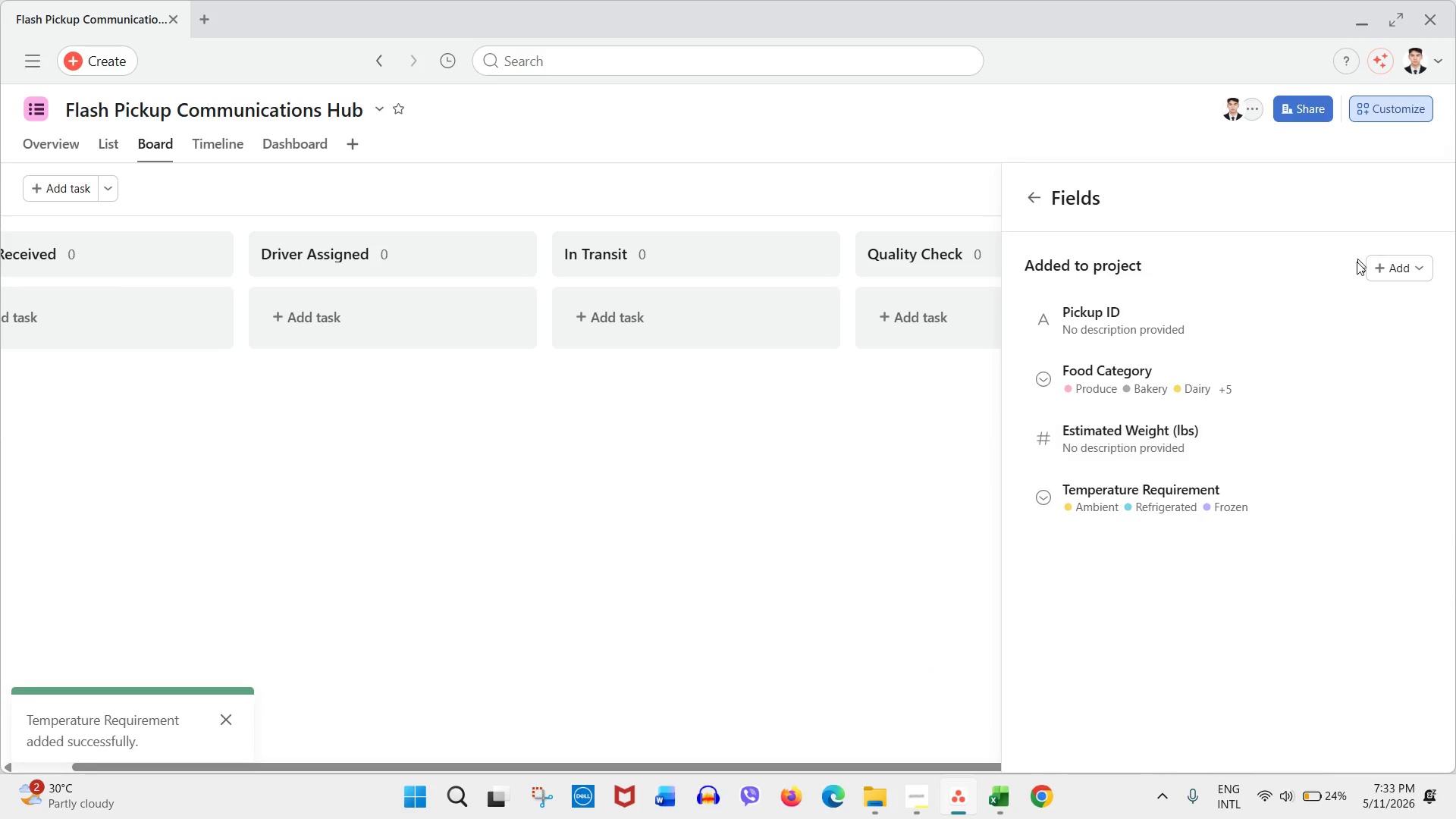 
left_click([1398, 274])
 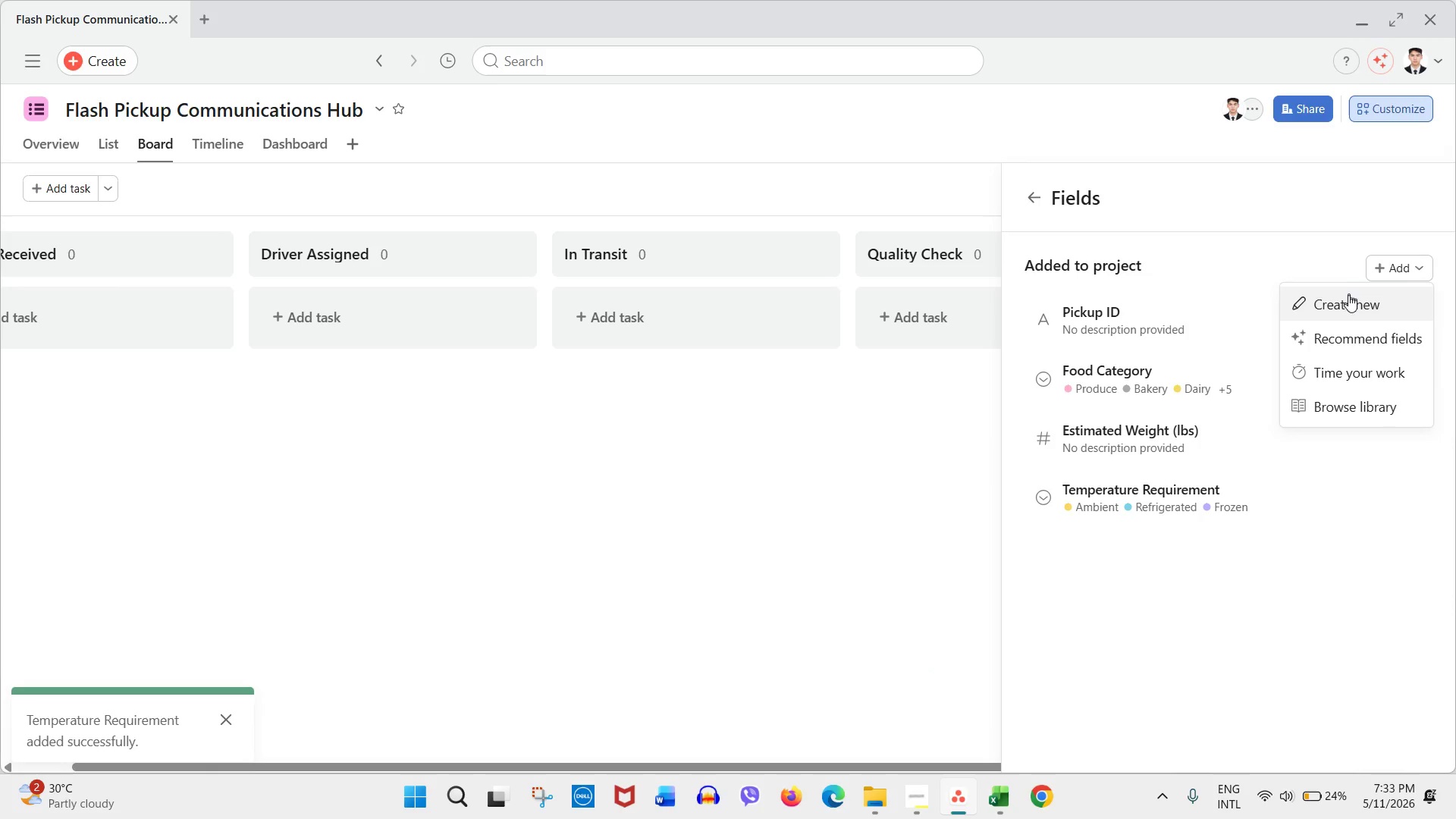 
left_click([1348, 297])
 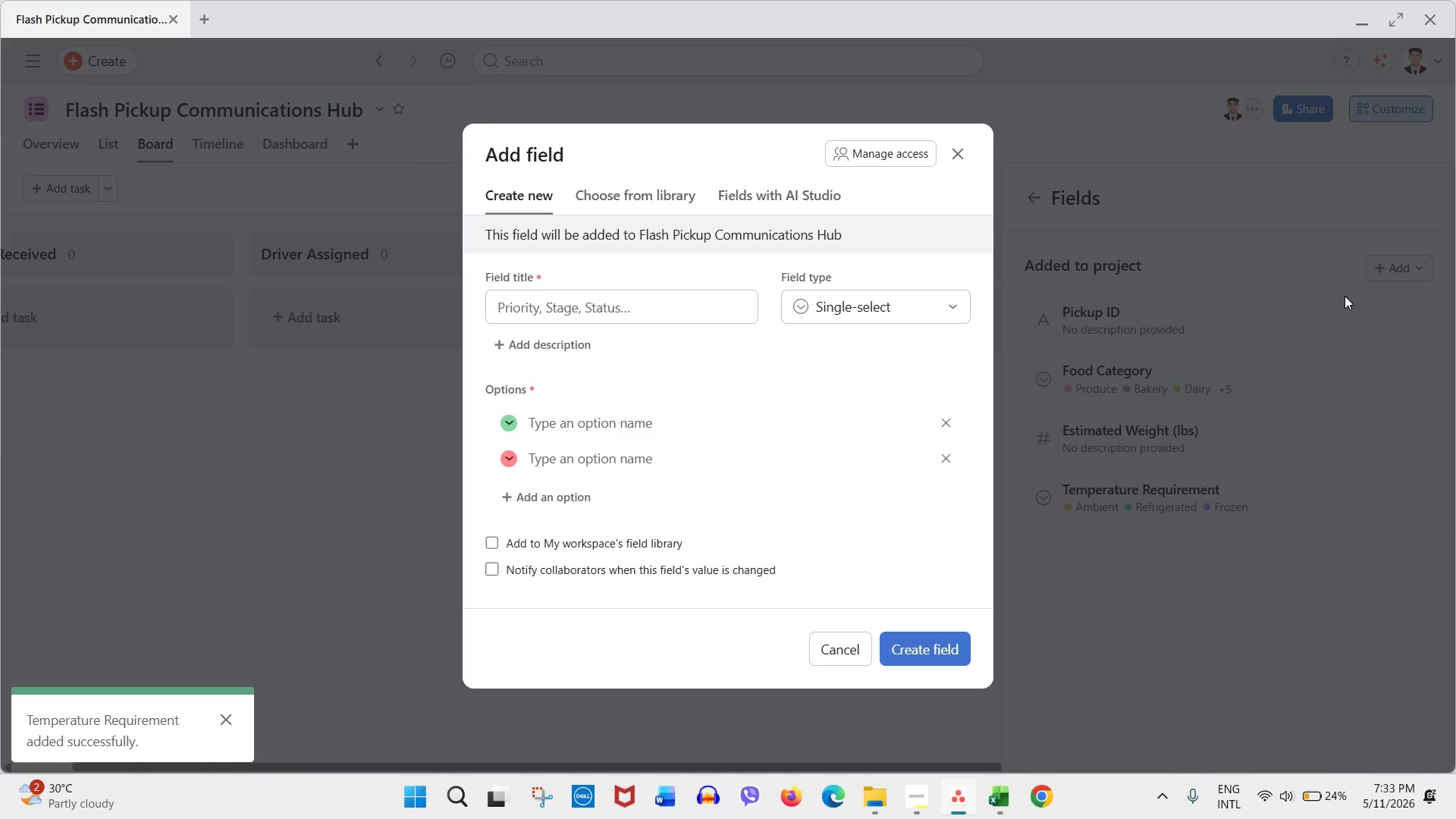 
left_click([708, 298])
 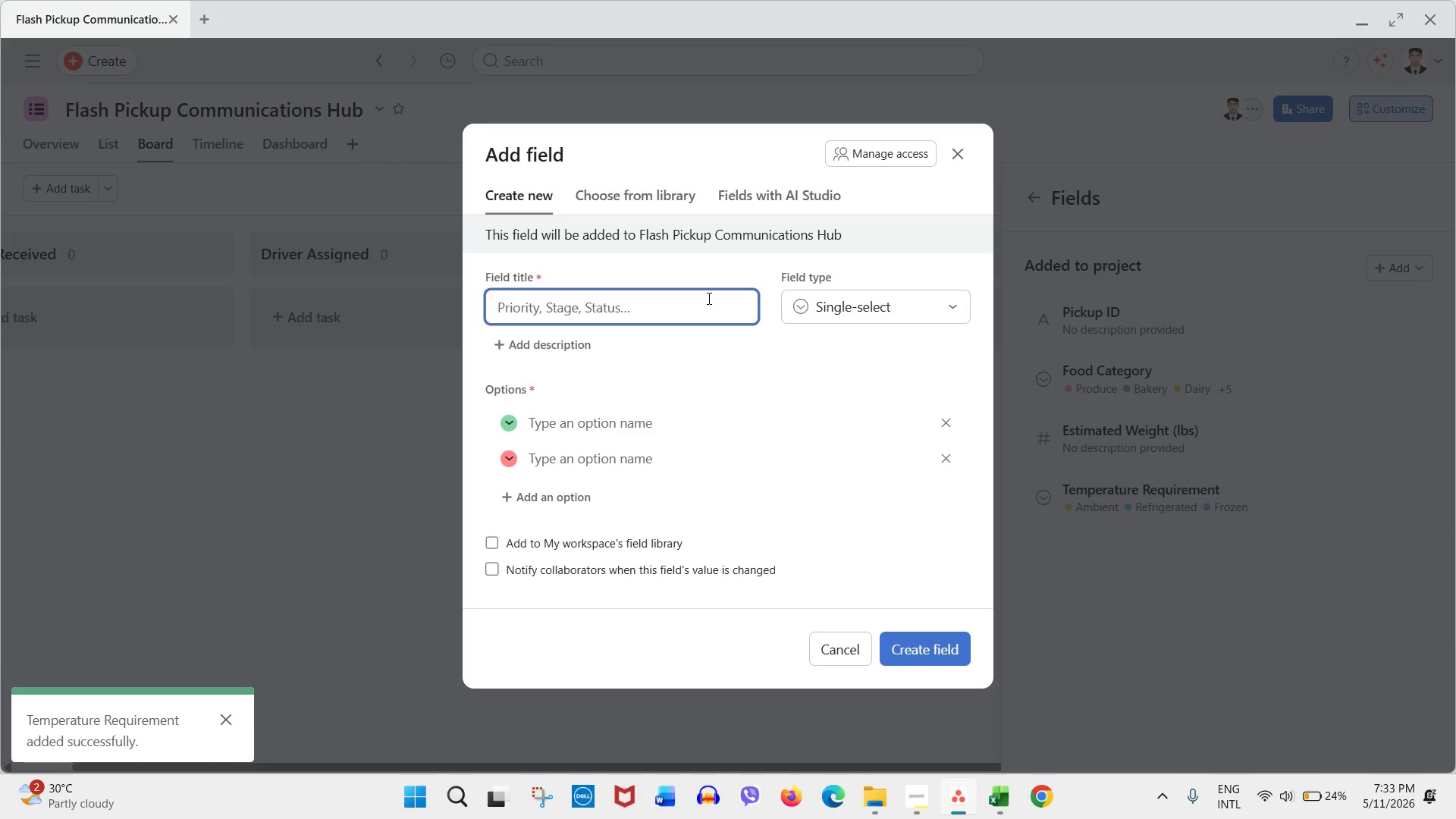 
type(Urgency K)
key(Backspace)
type(Level)
 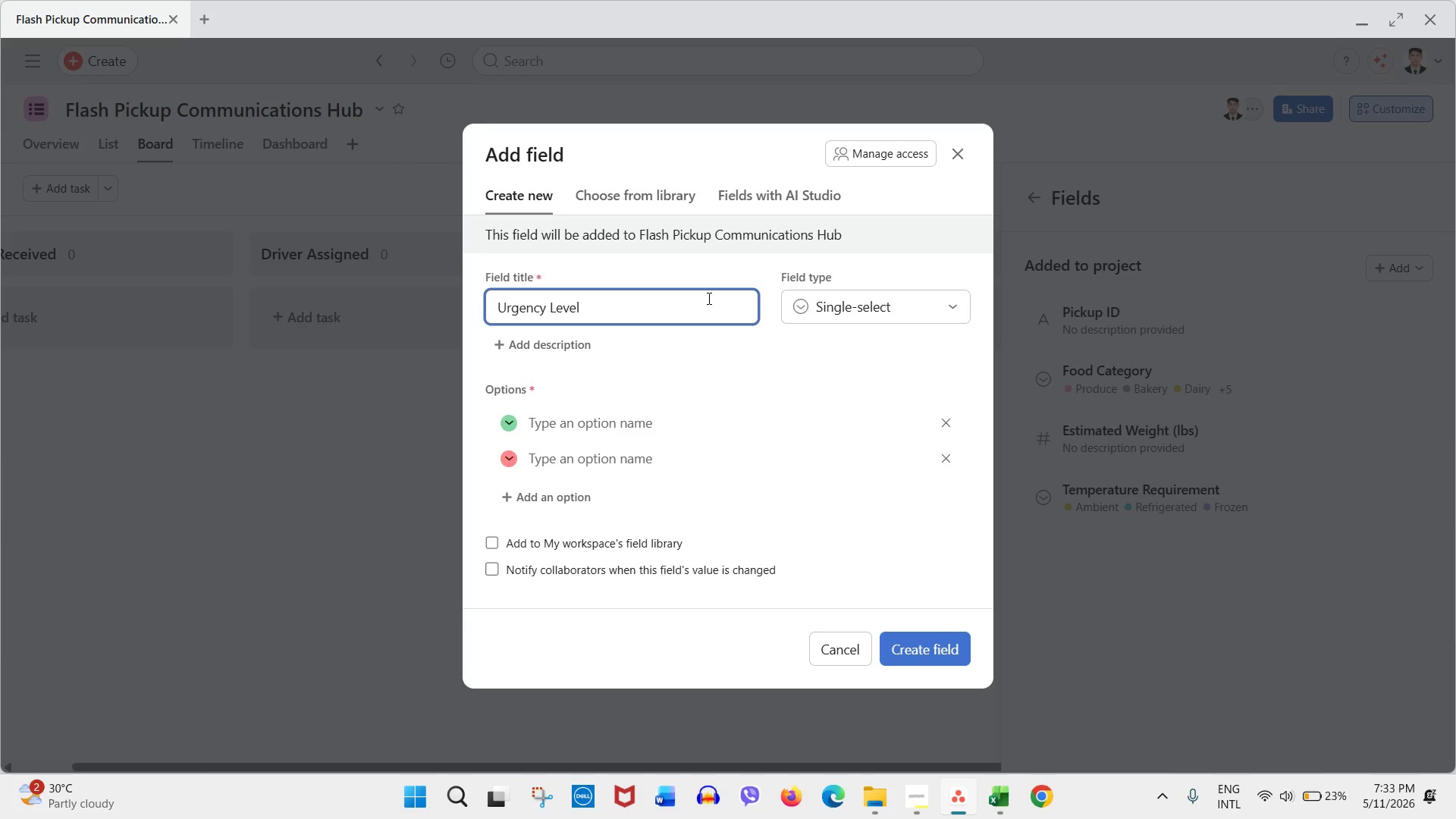 
left_click([642, 403])
 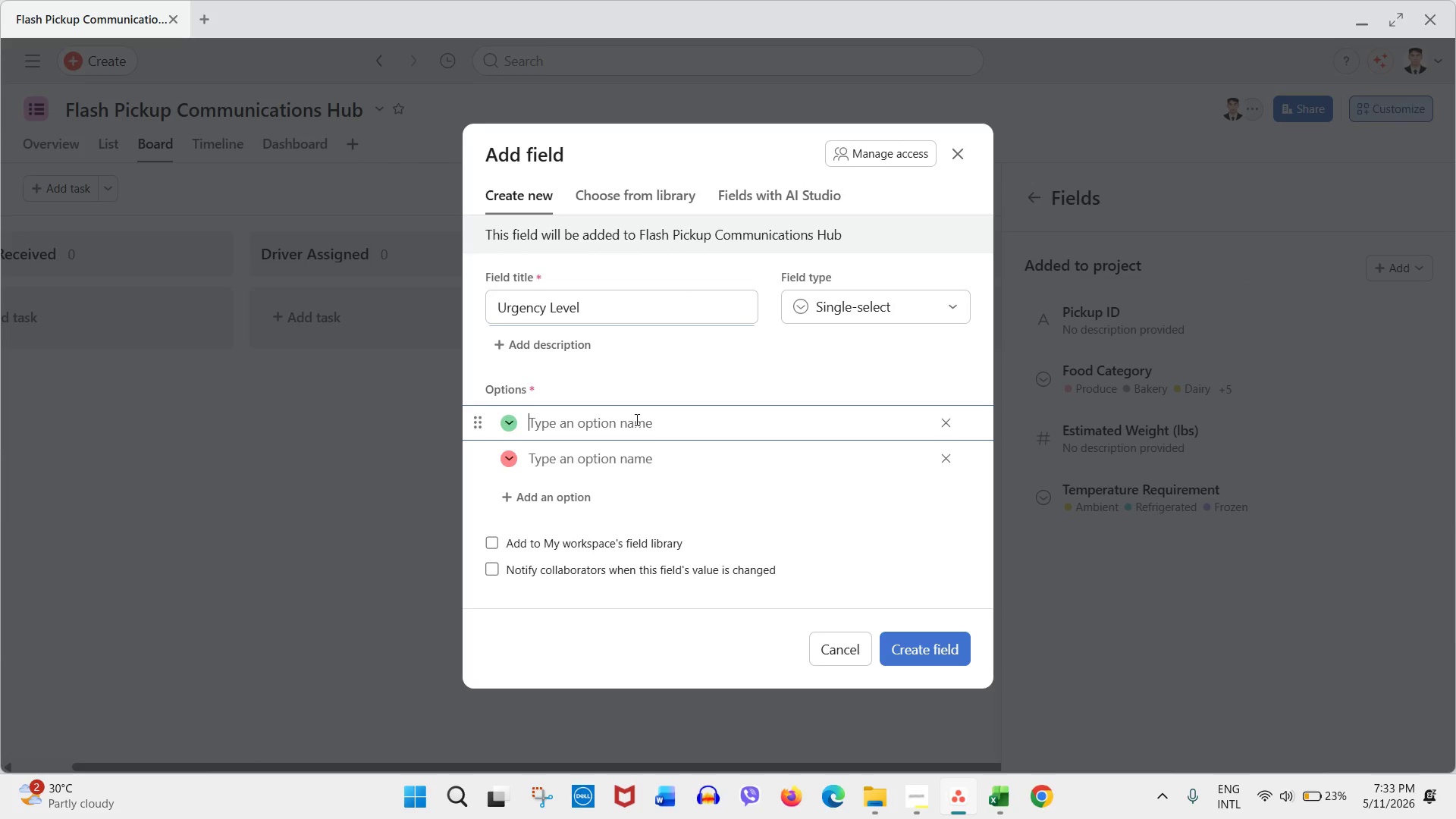 
type(Low)
 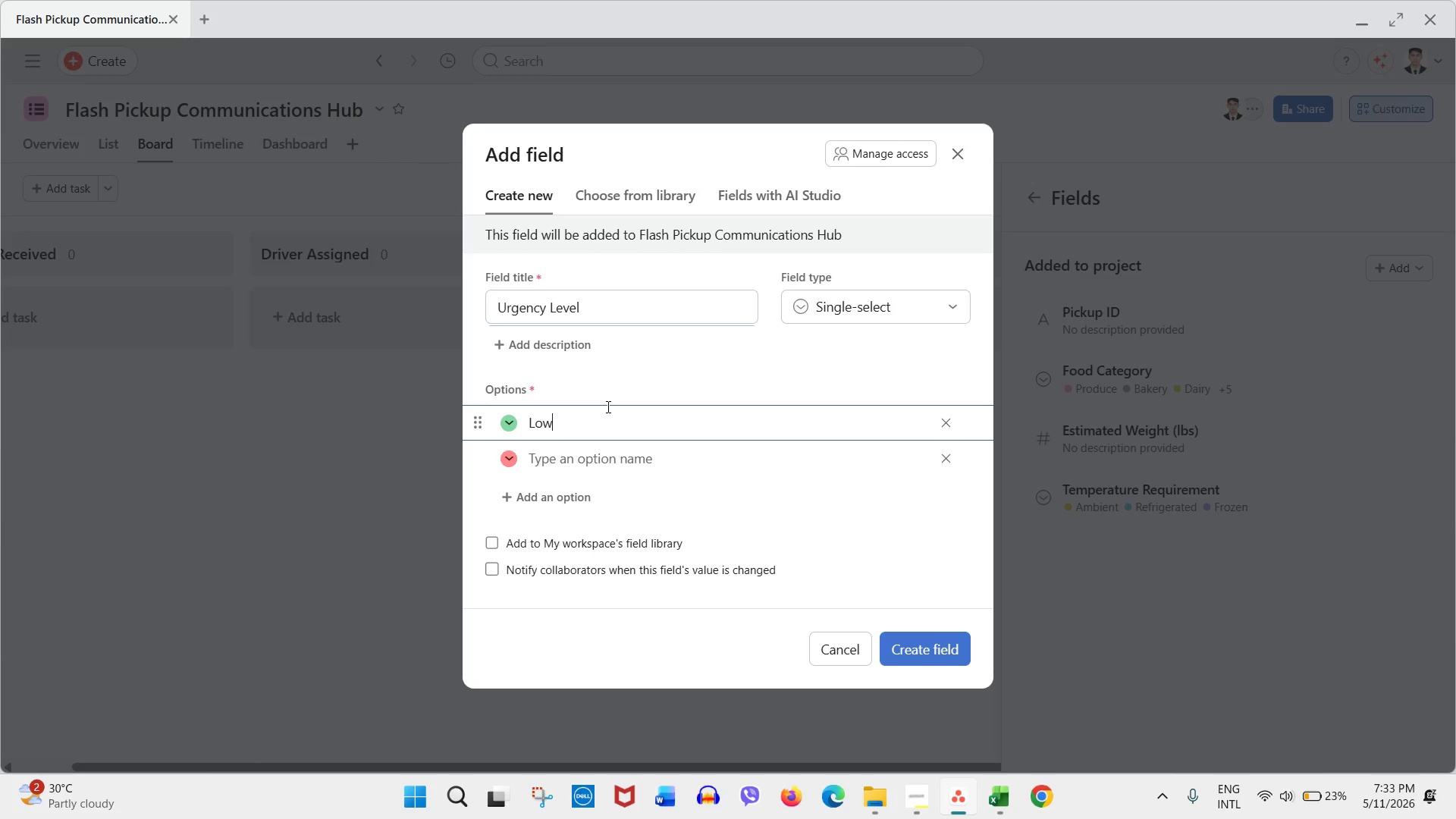 
key(ArrowDown)
 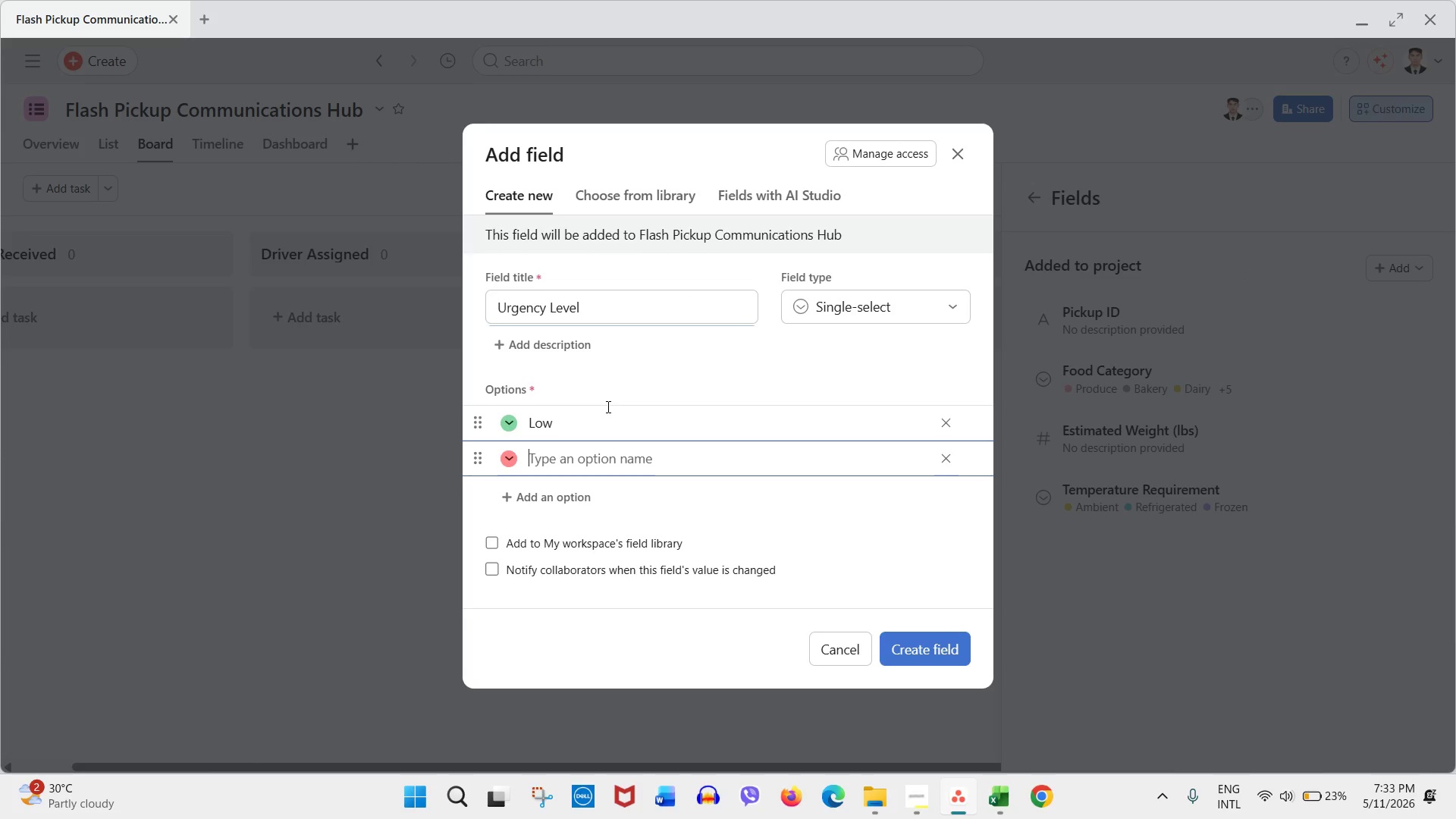 
type(Medium)
 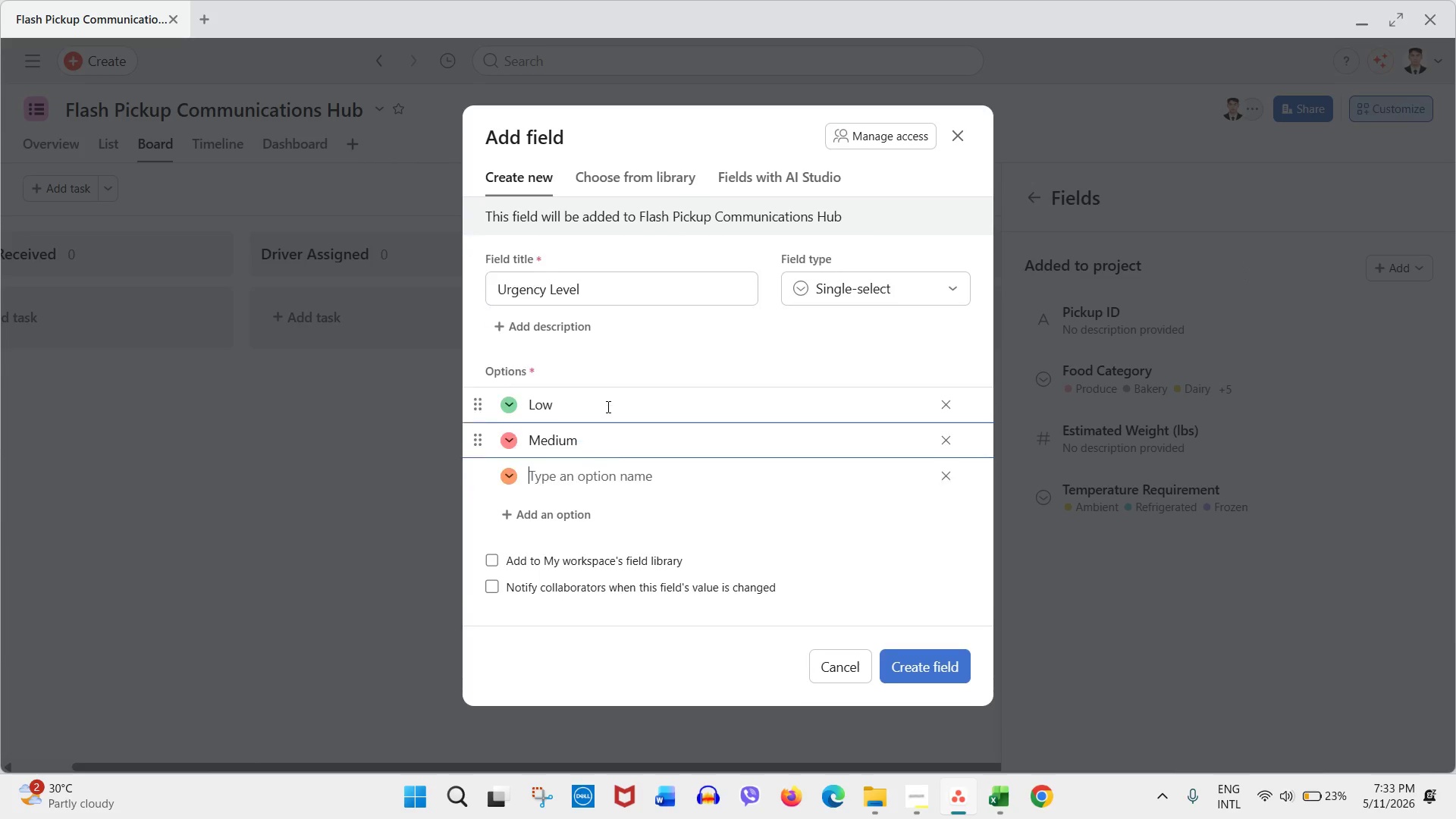 
key(Enter)
 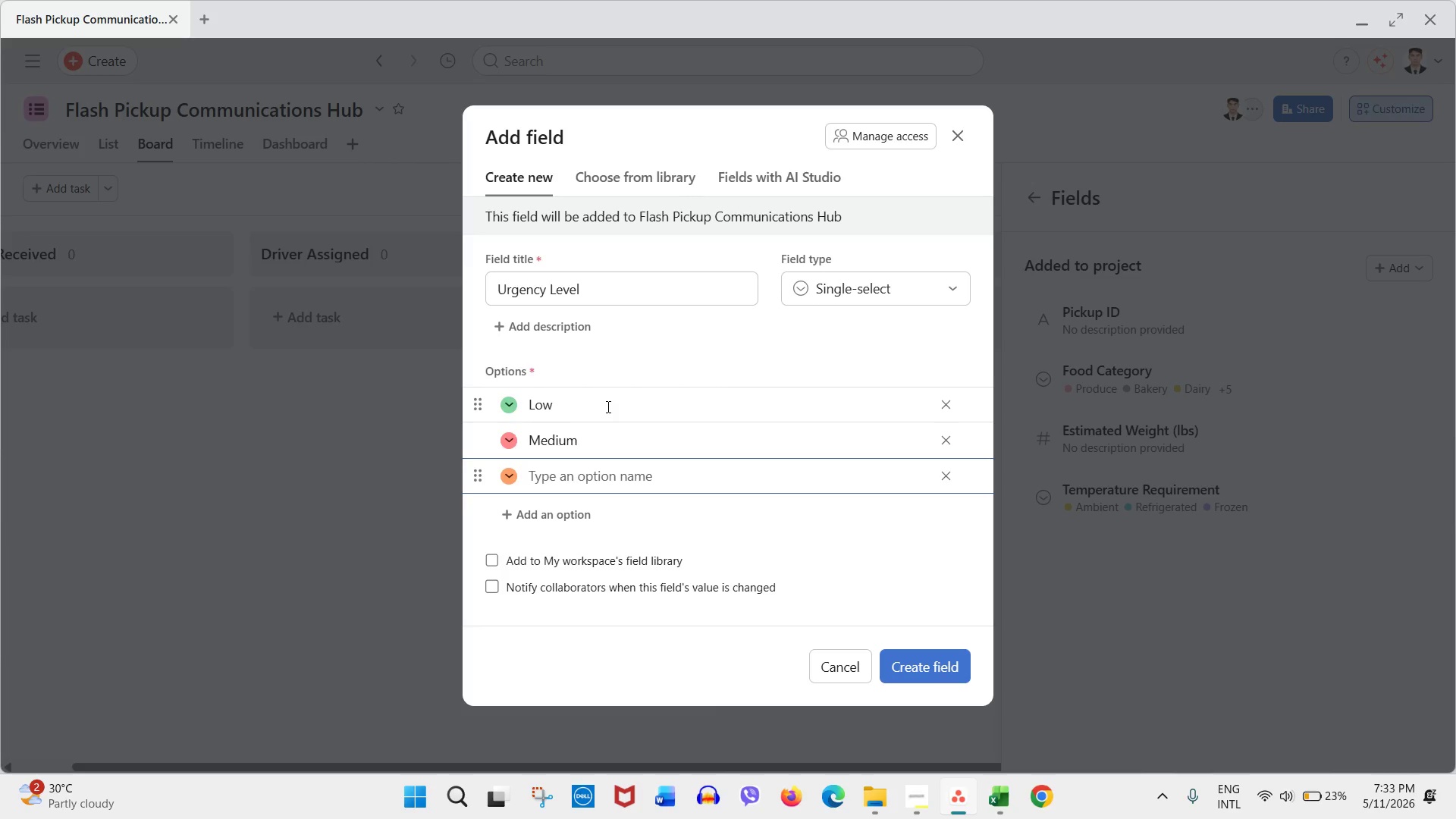 
type(High)
 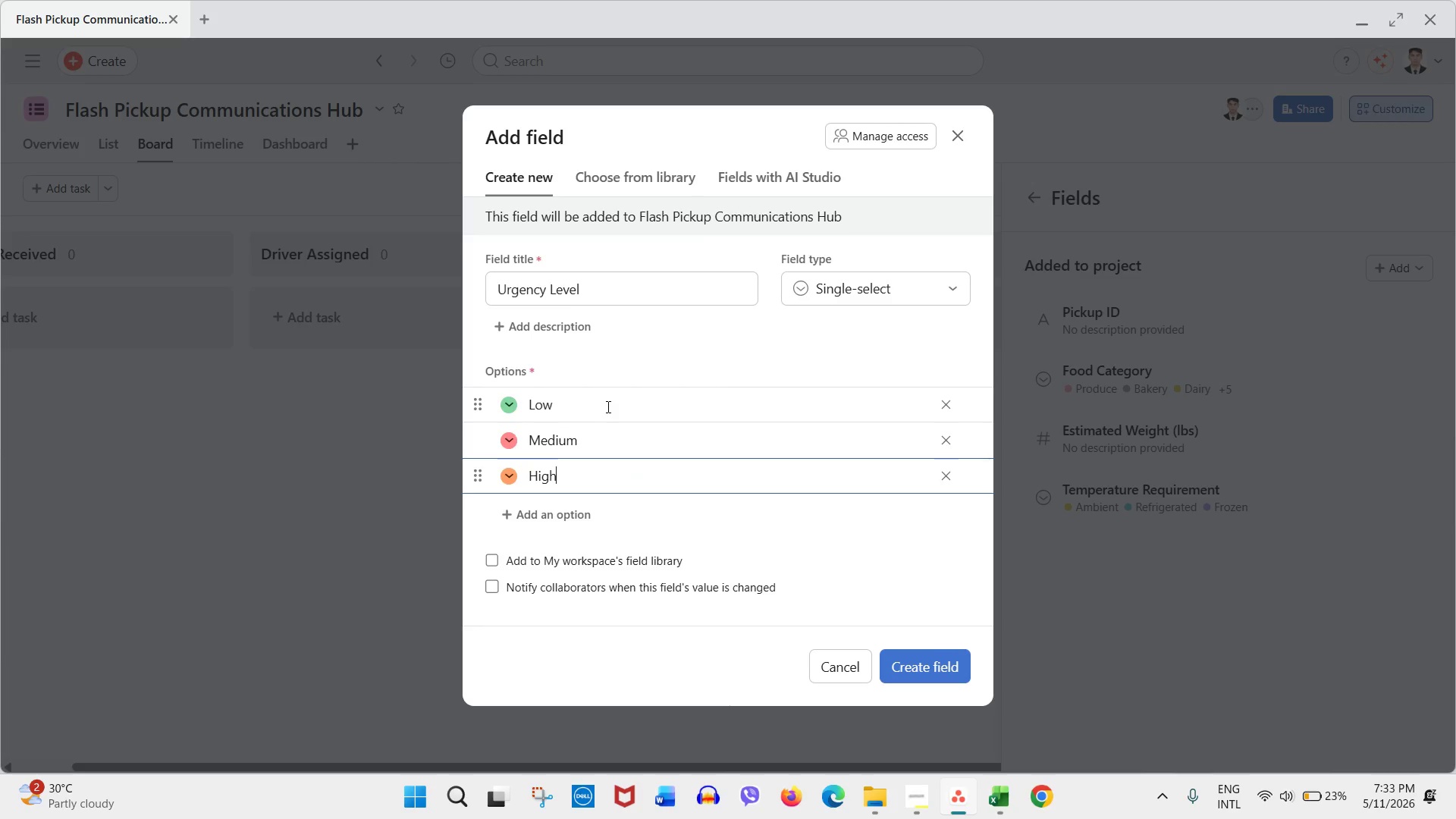 
key(Enter)
 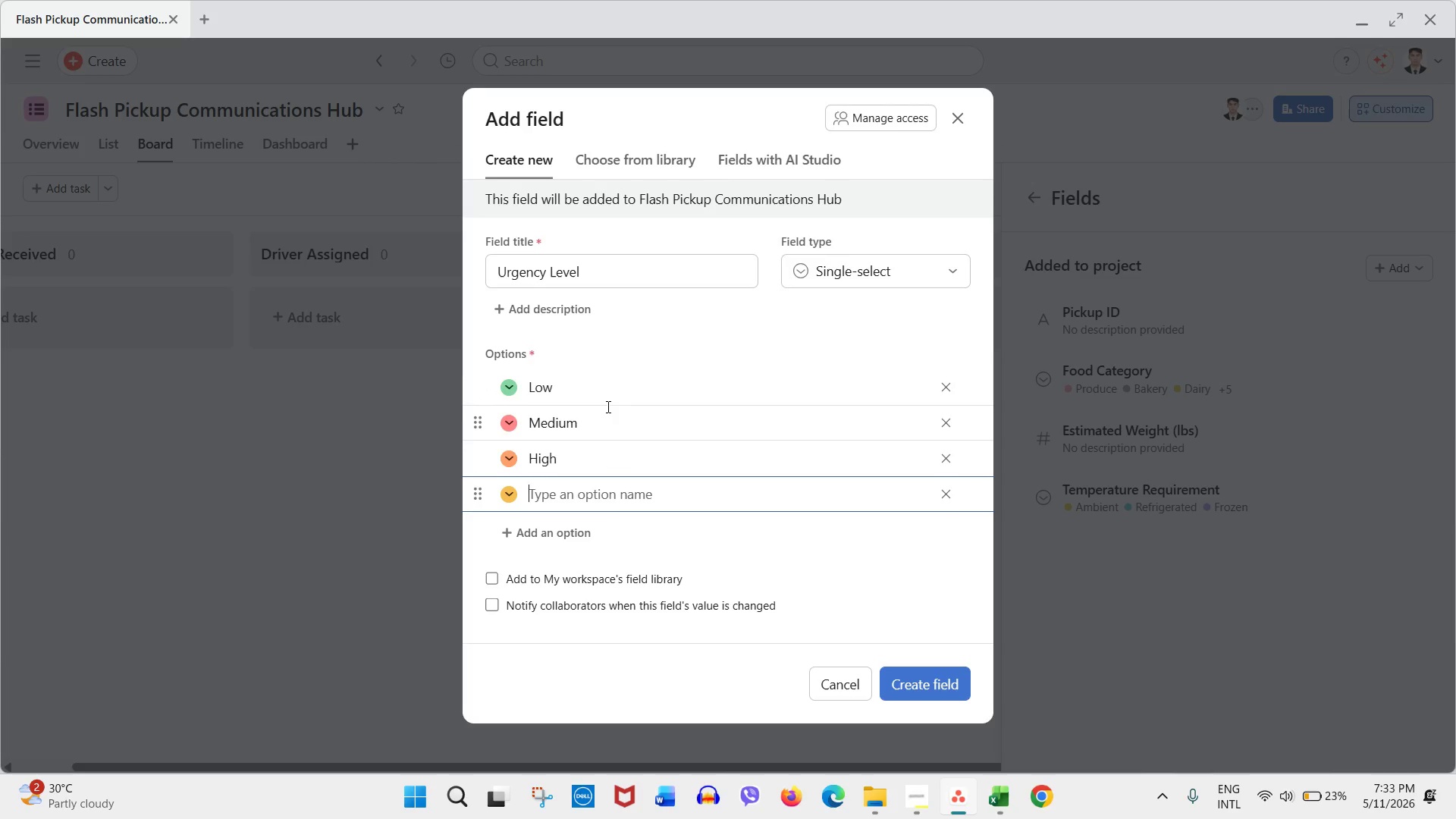 
type(Urgent)
 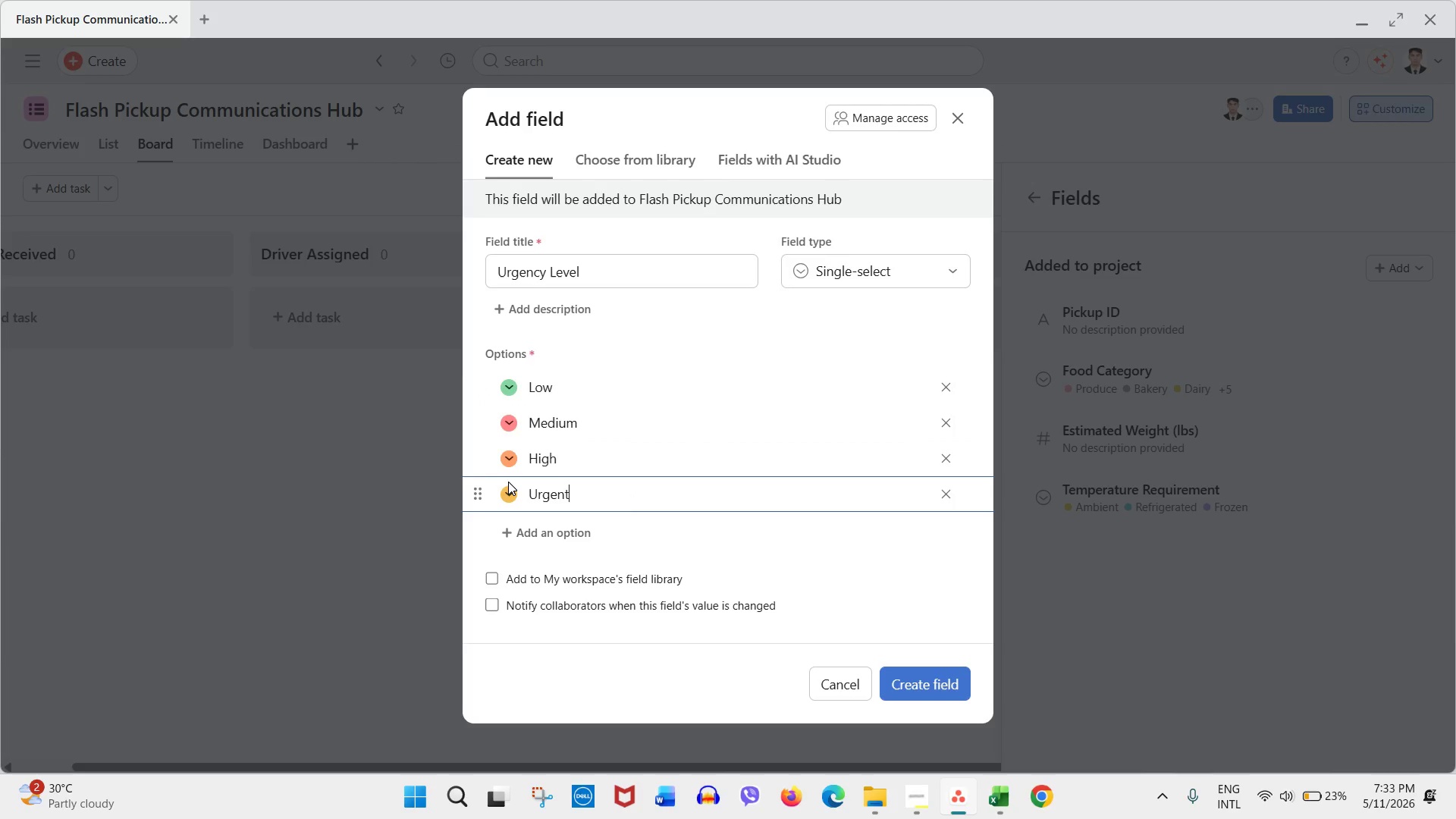 
left_click([507, 491])
 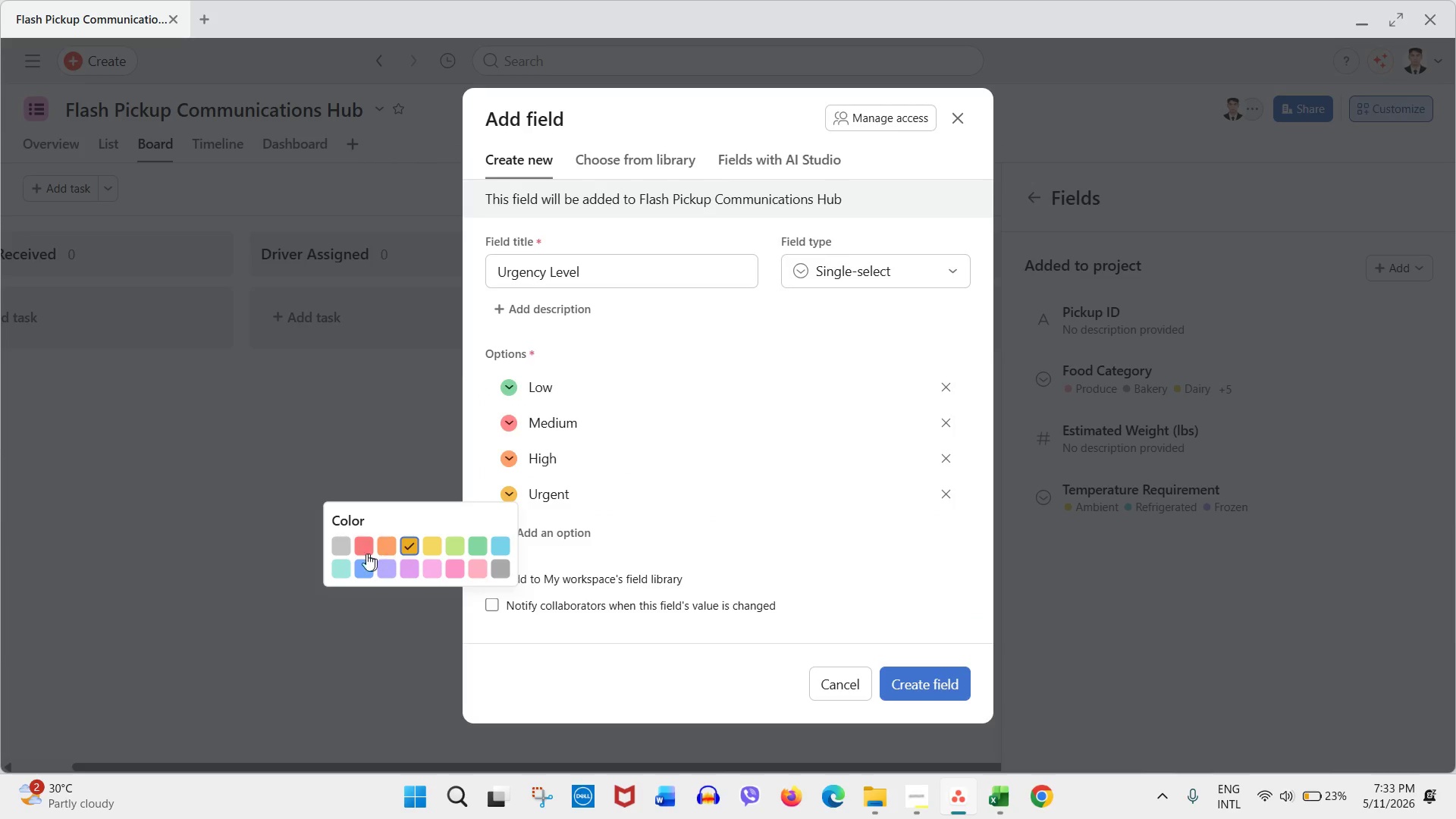 
left_click([361, 549])
 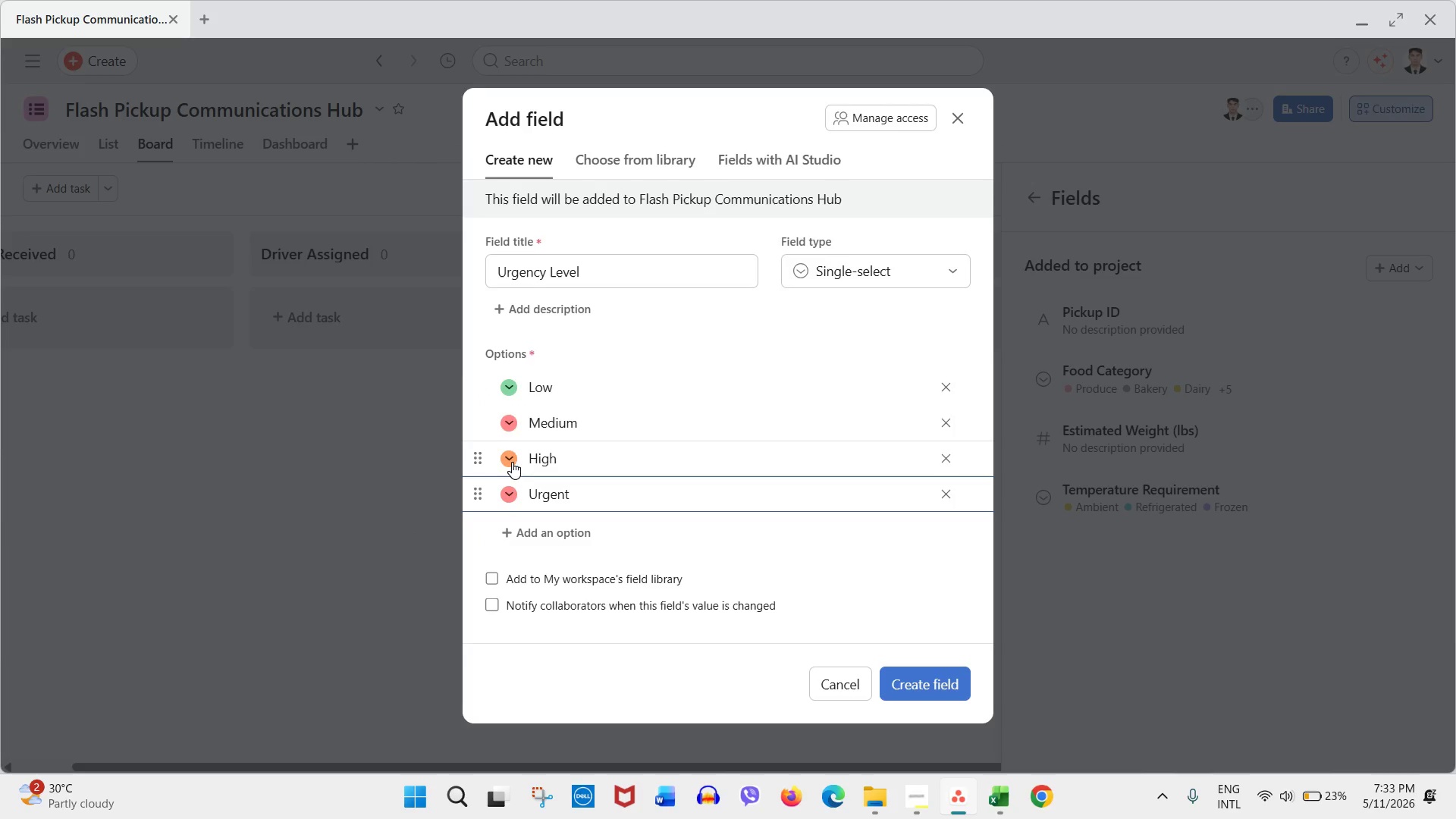 
left_click([507, 457])
 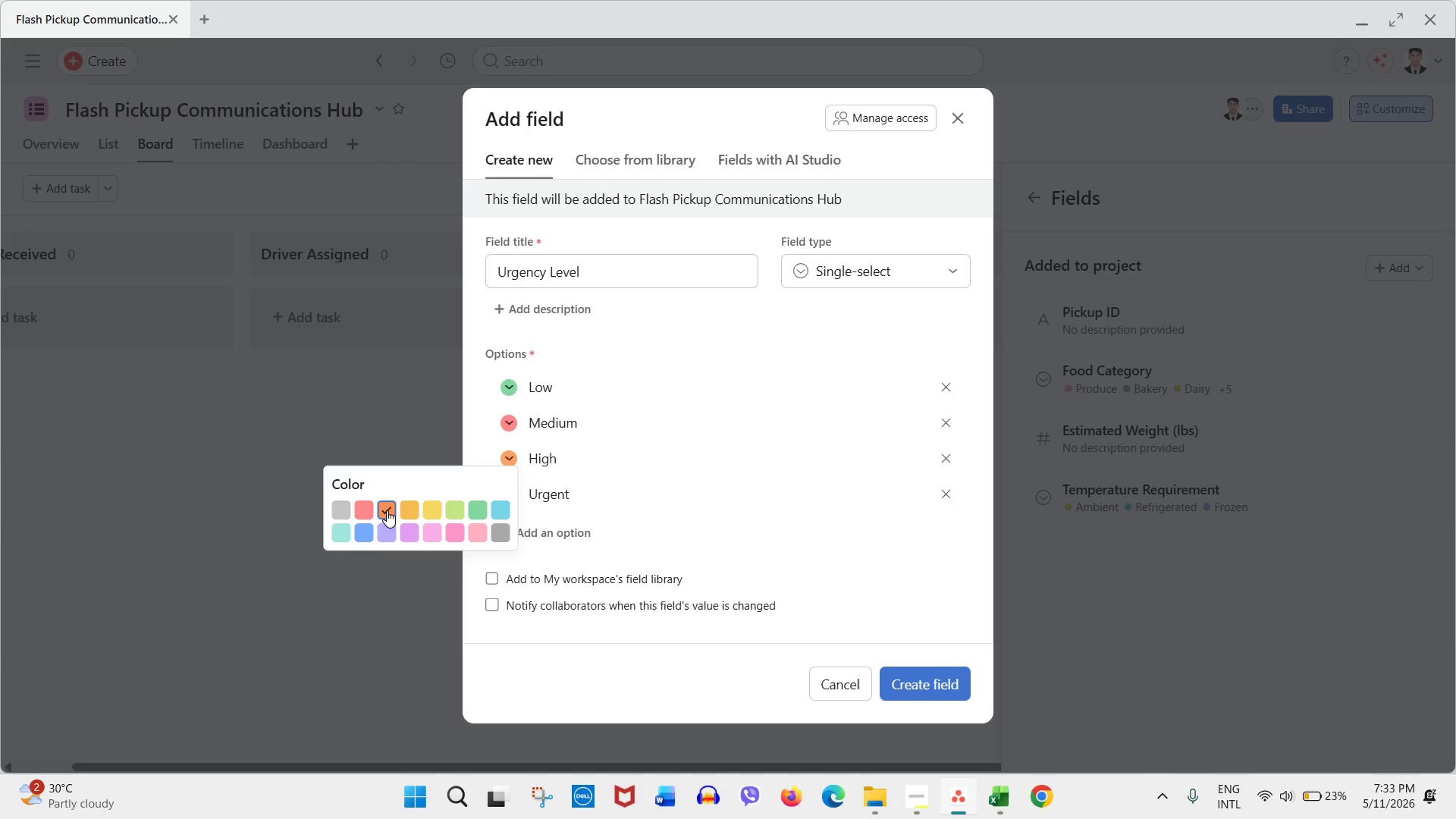 
left_click([381, 510])
 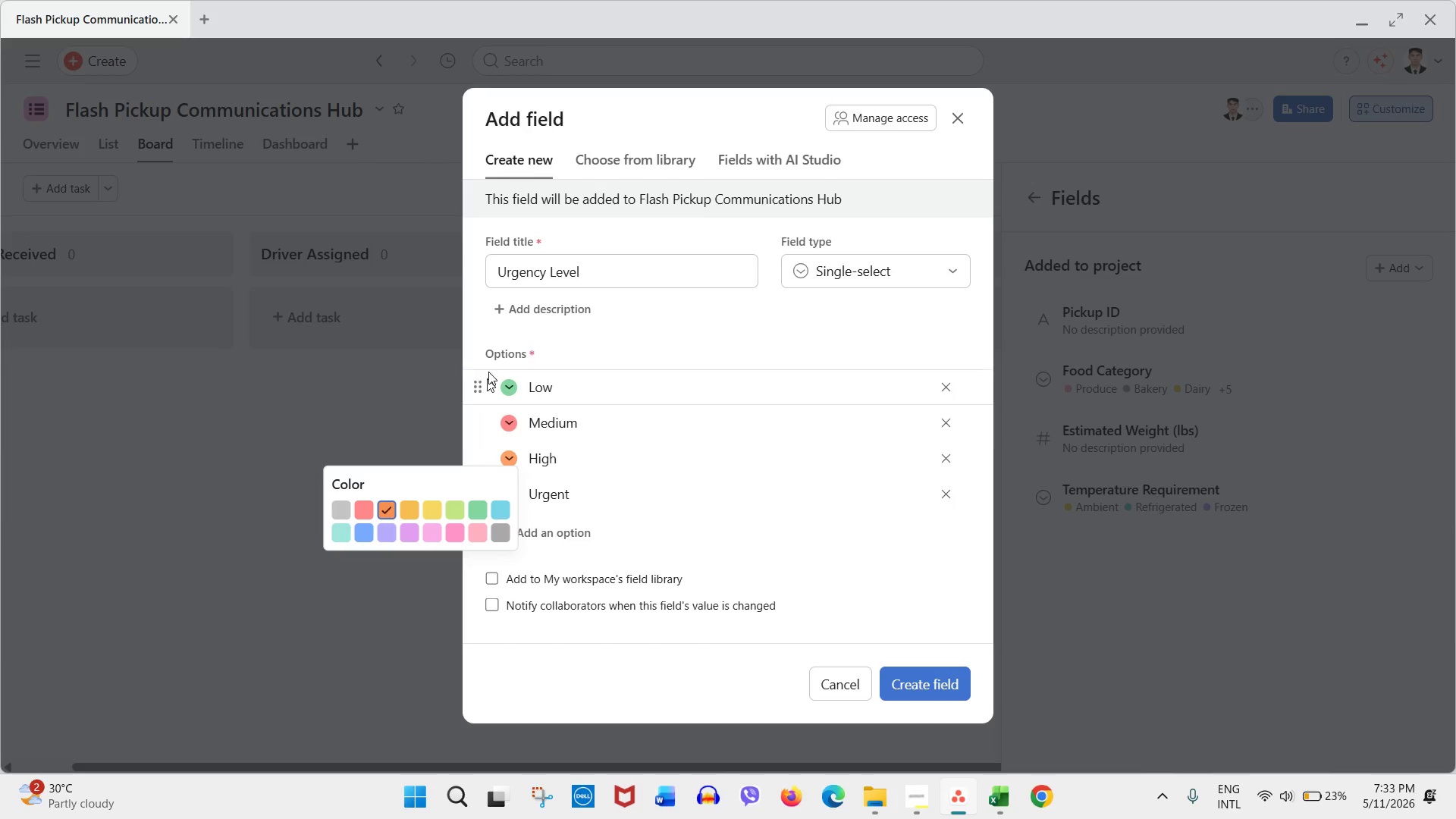 
left_click([497, 339])
 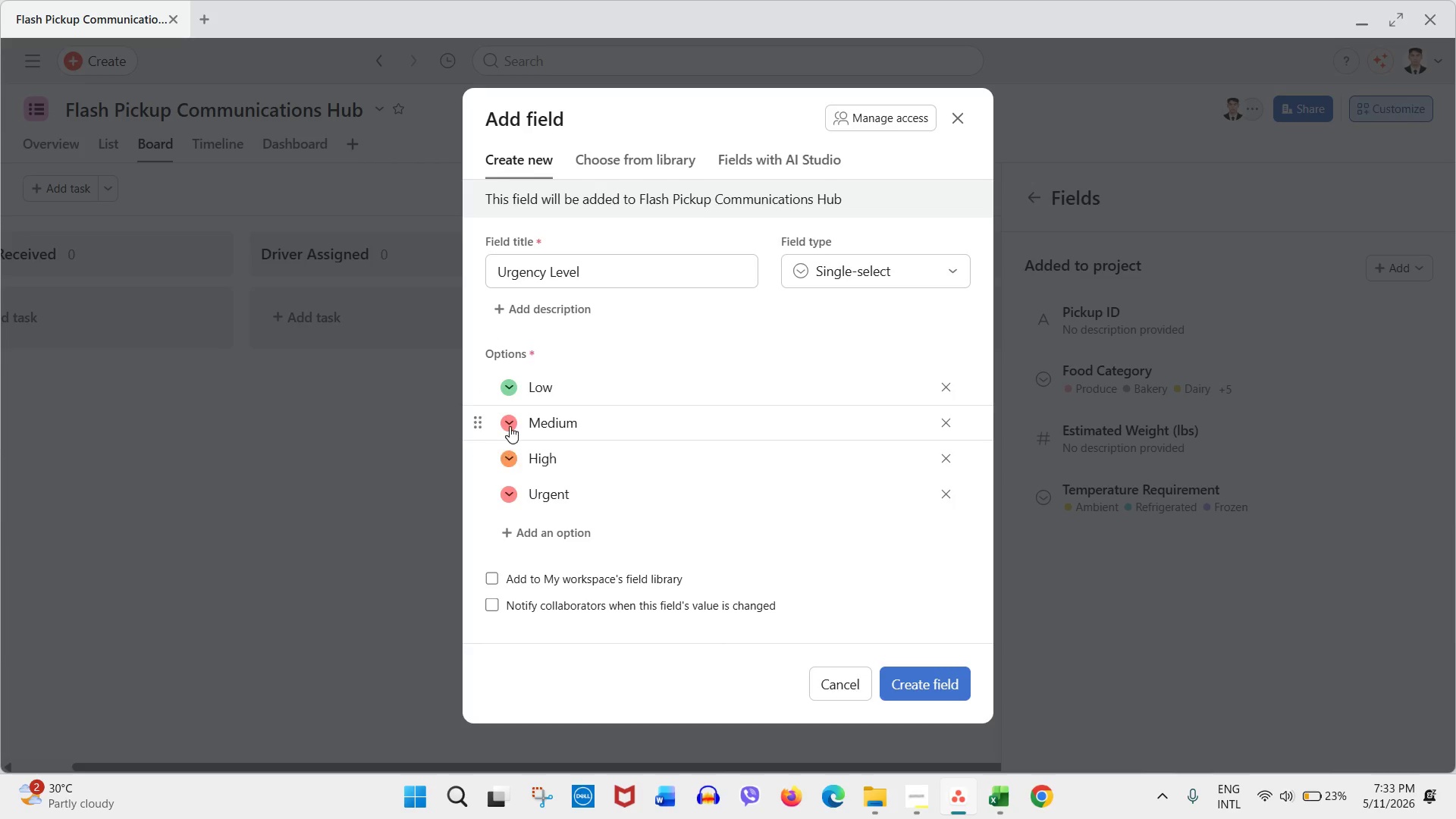 
left_click([510, 425])
 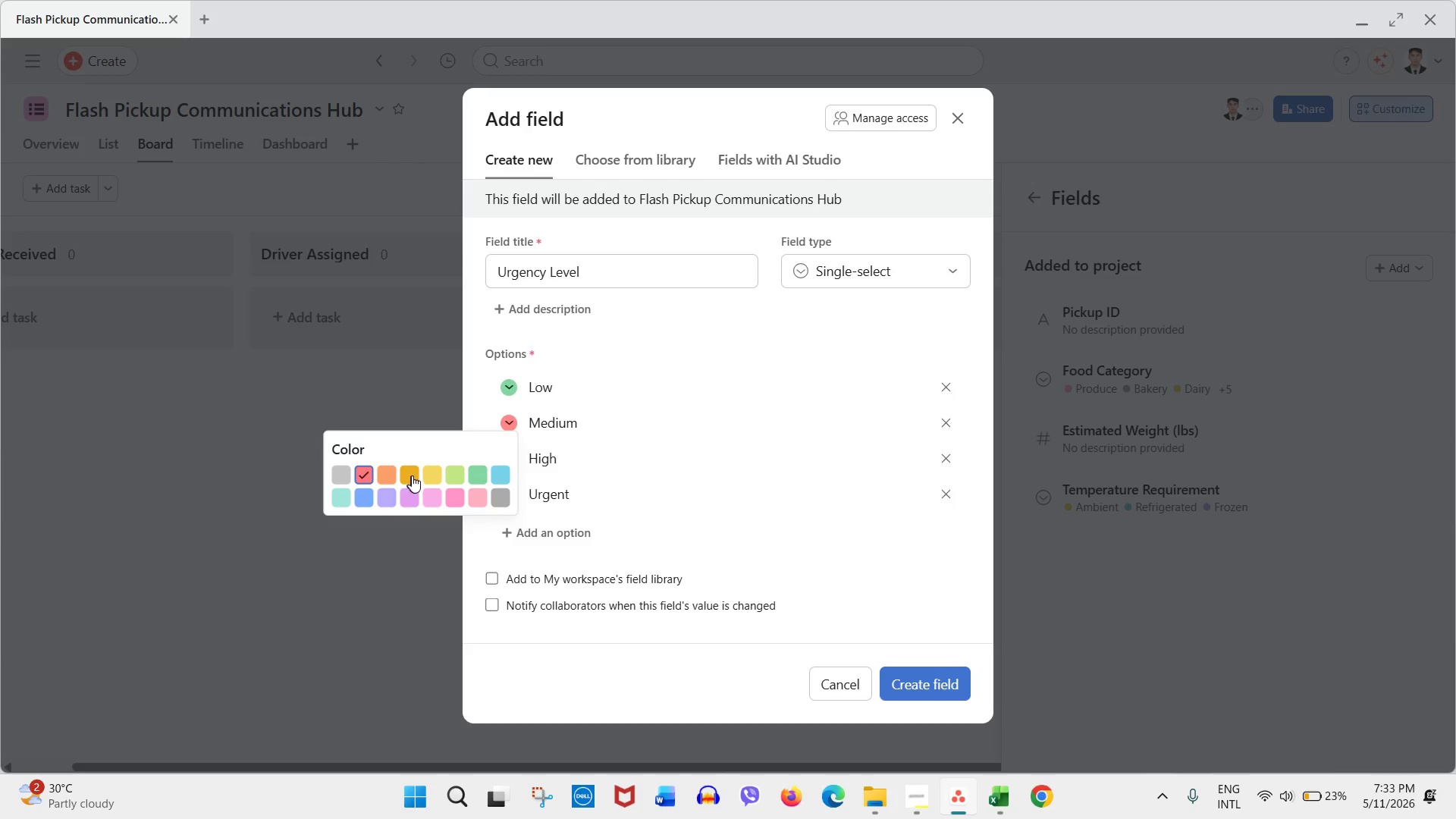 
left_click([416, 475])
 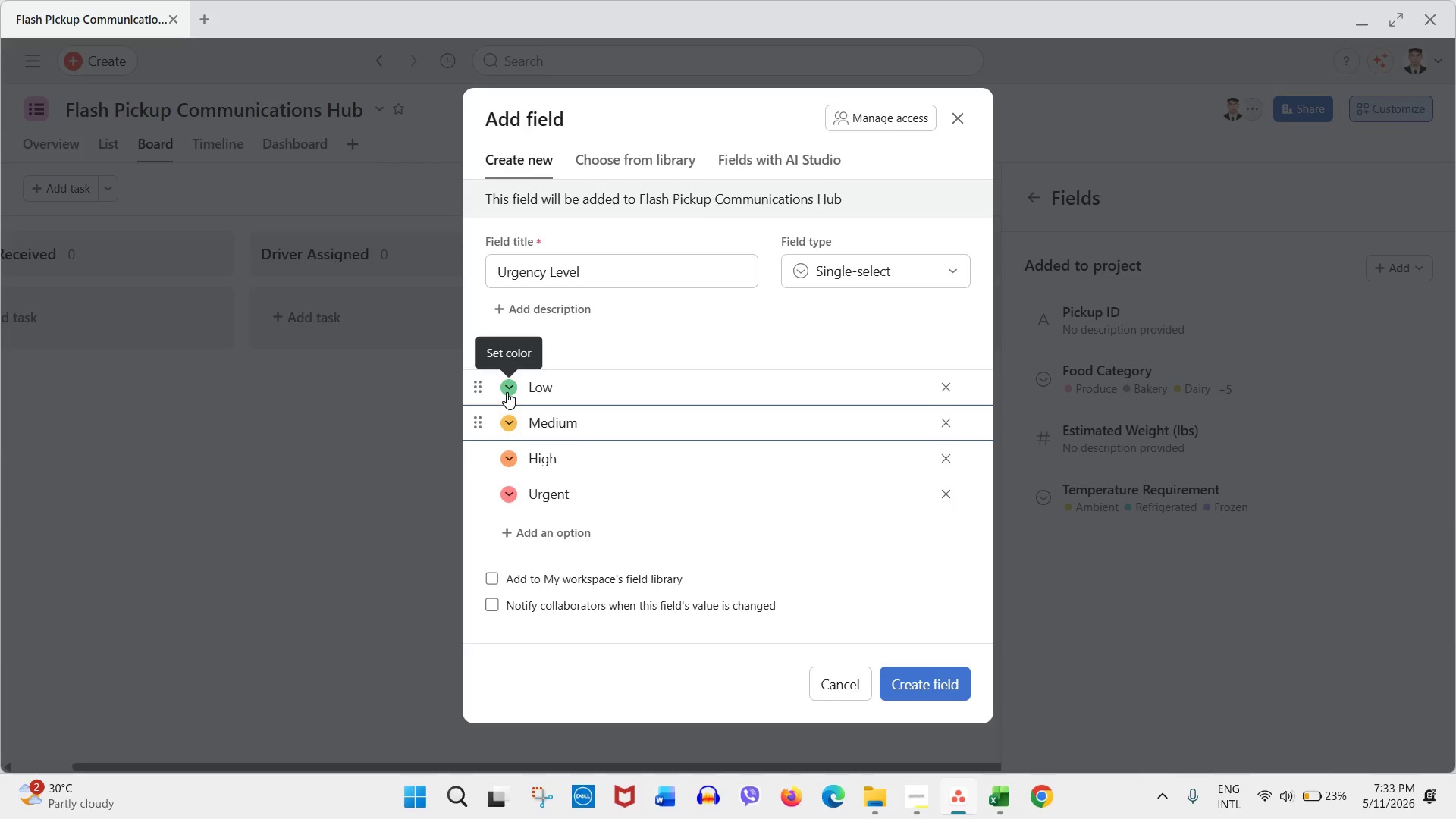 
left_click([504, 425])
 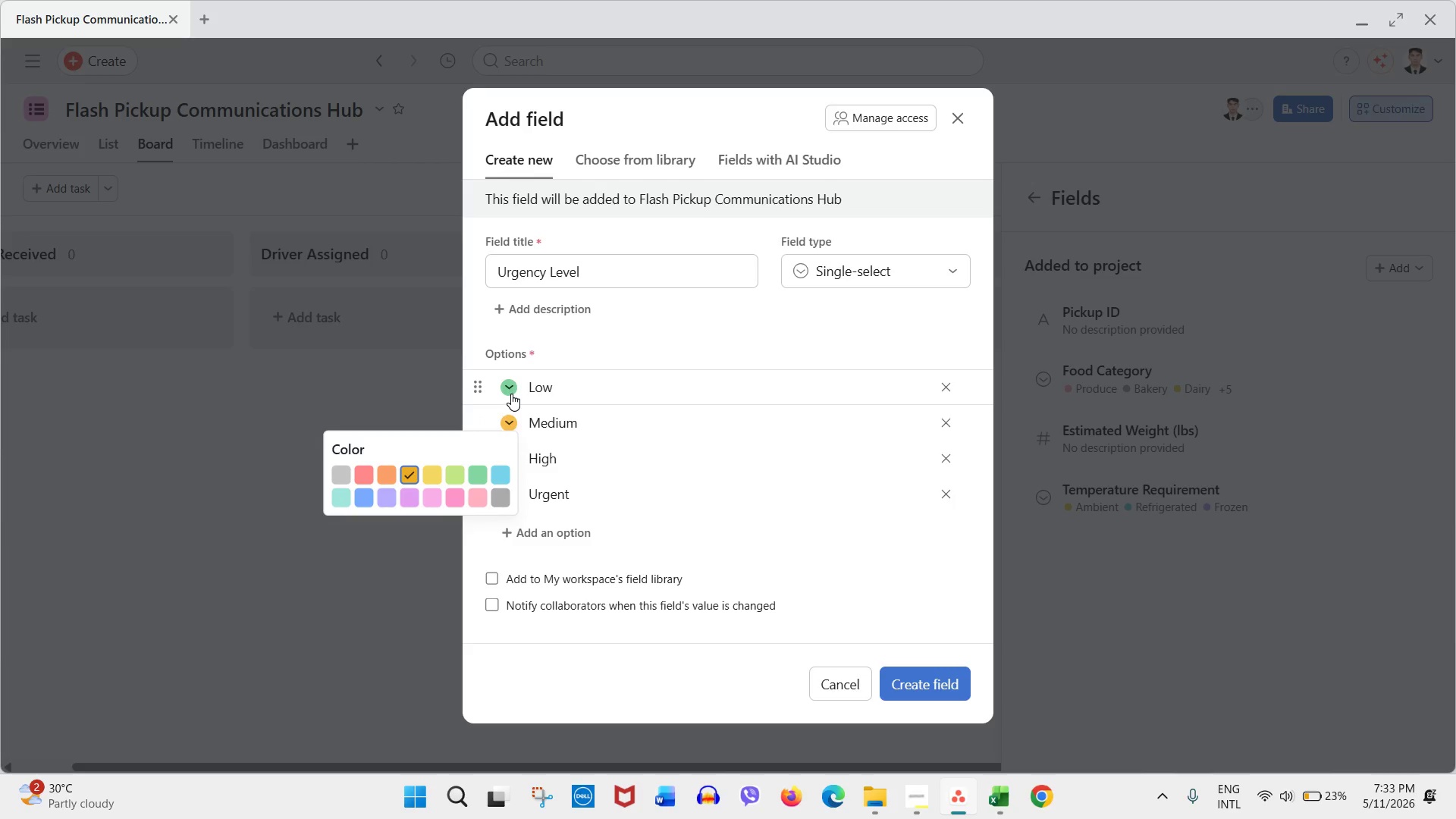 
left_click([438, 480])
 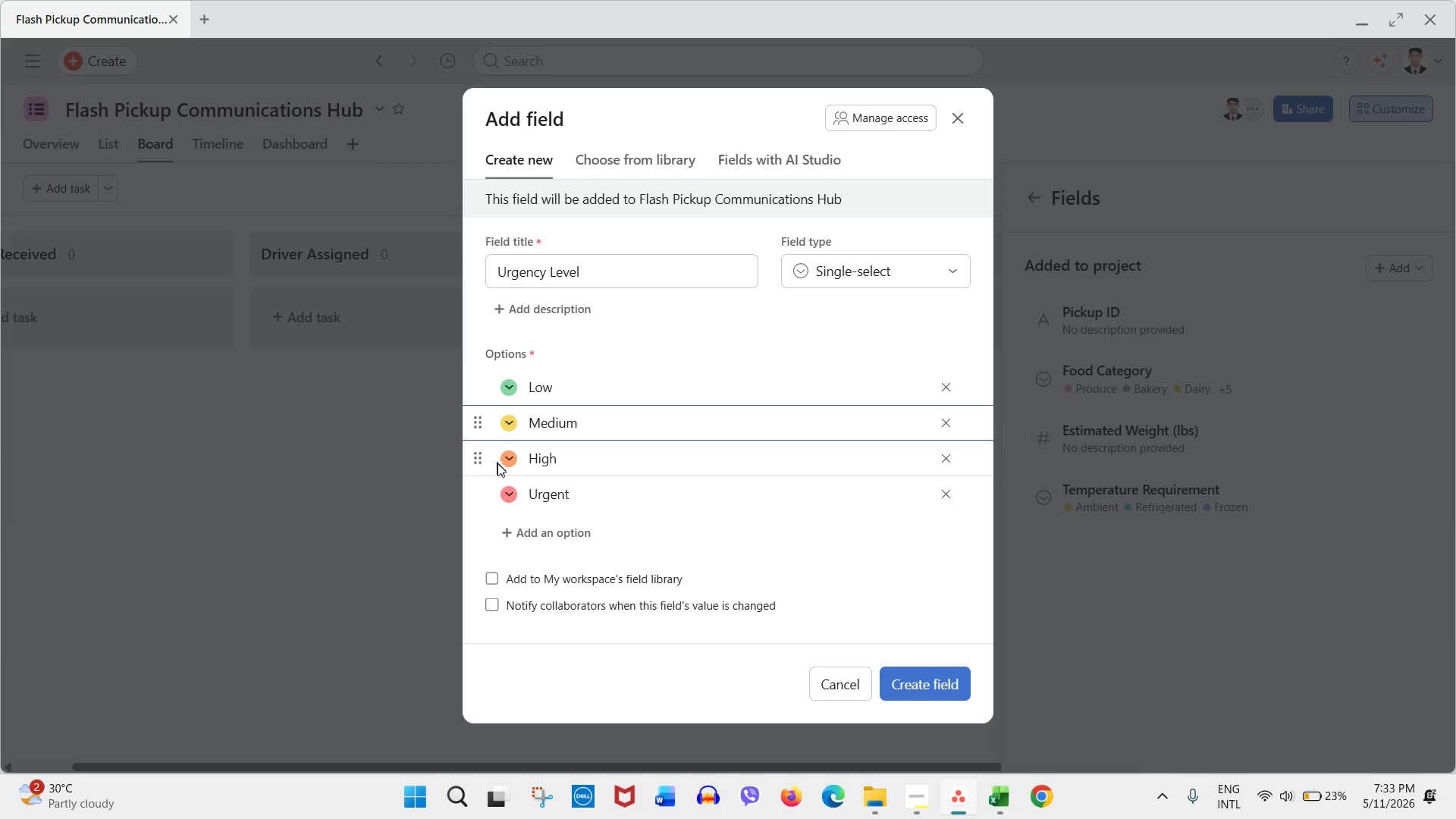 
left_click([510, 459])